 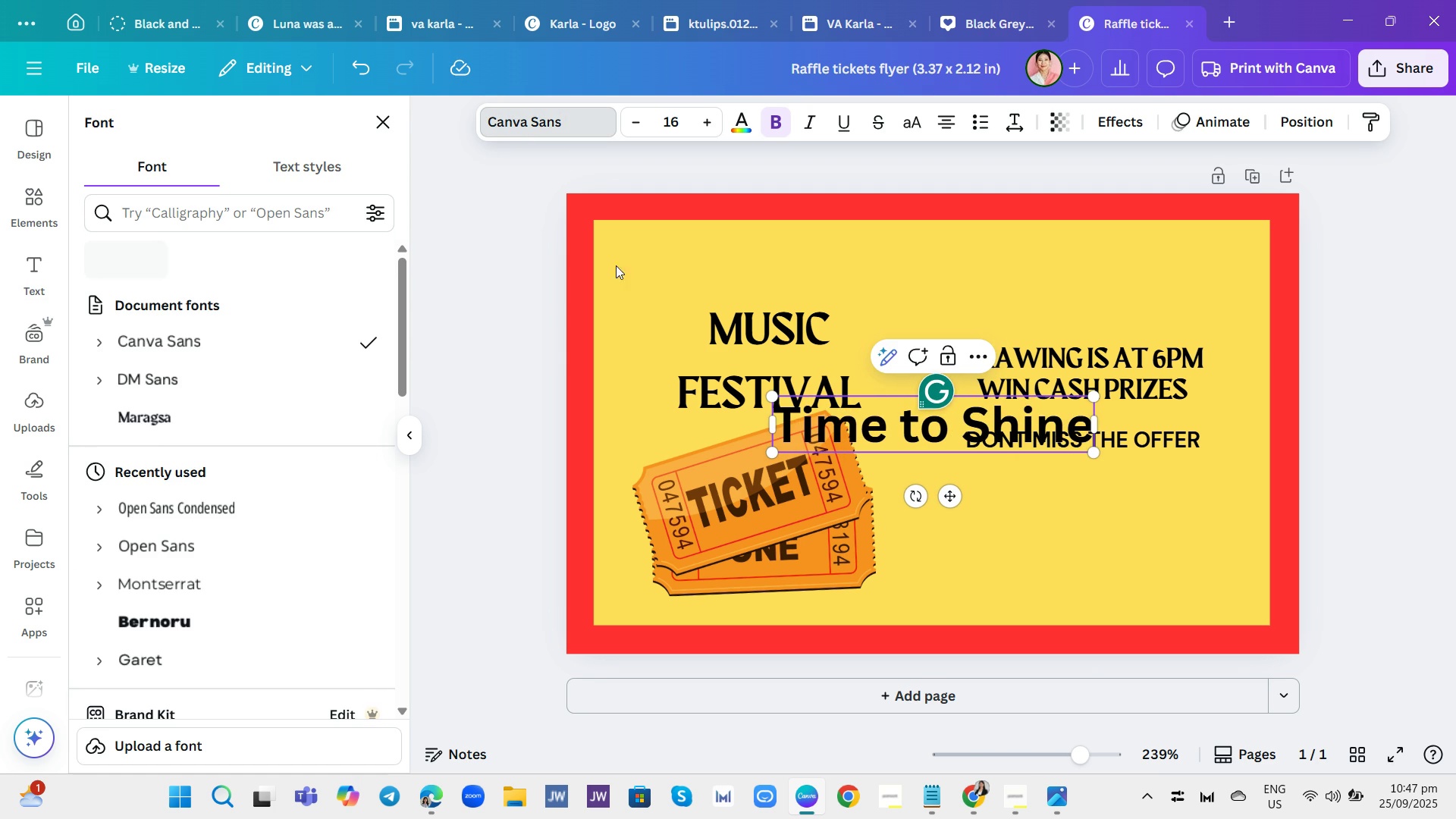 
left_click([866, 429])
 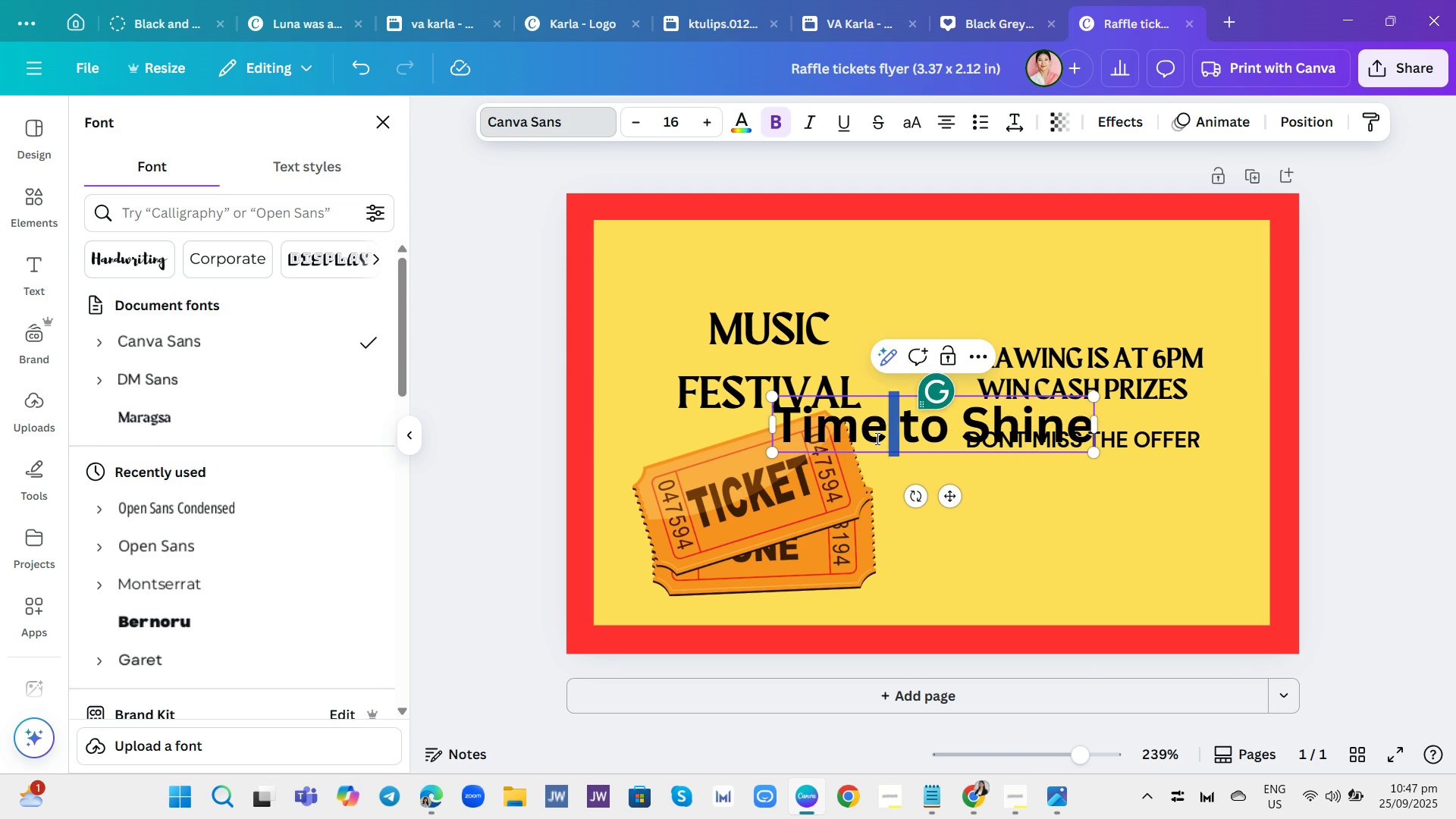 
triple_click([876, 438])
 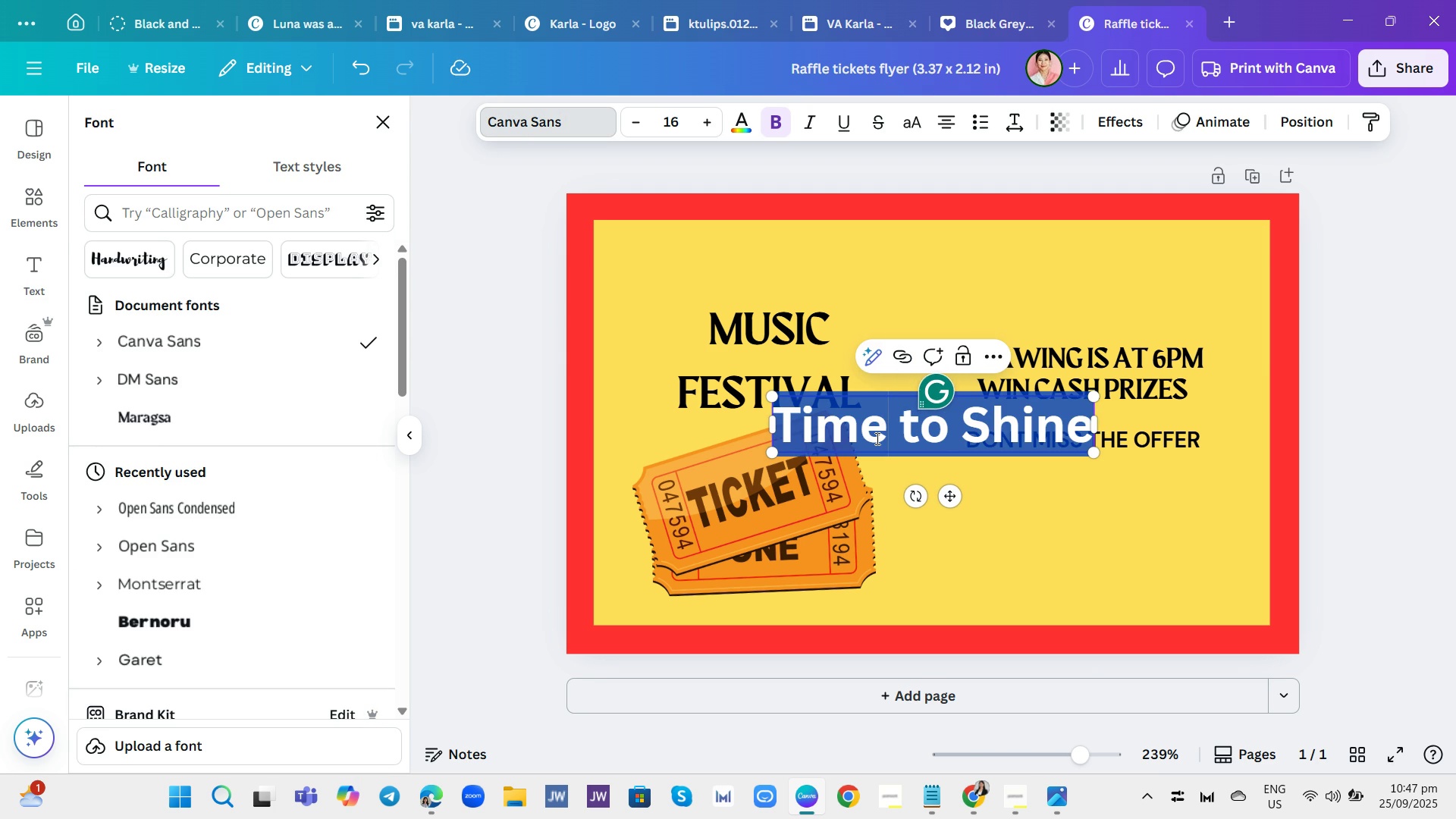 
triple_click([876, 438])
 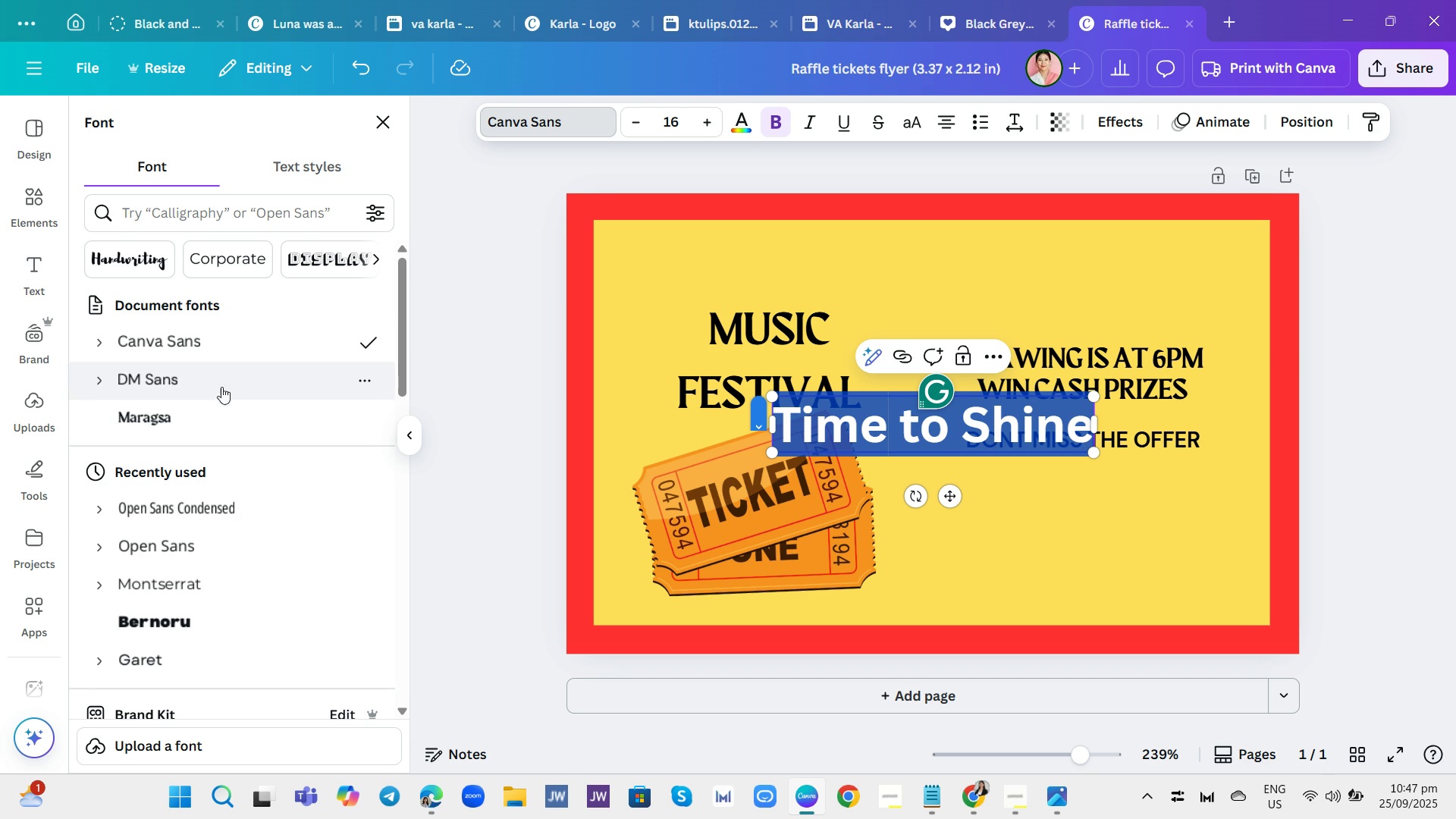 
left_click([136, 268])
 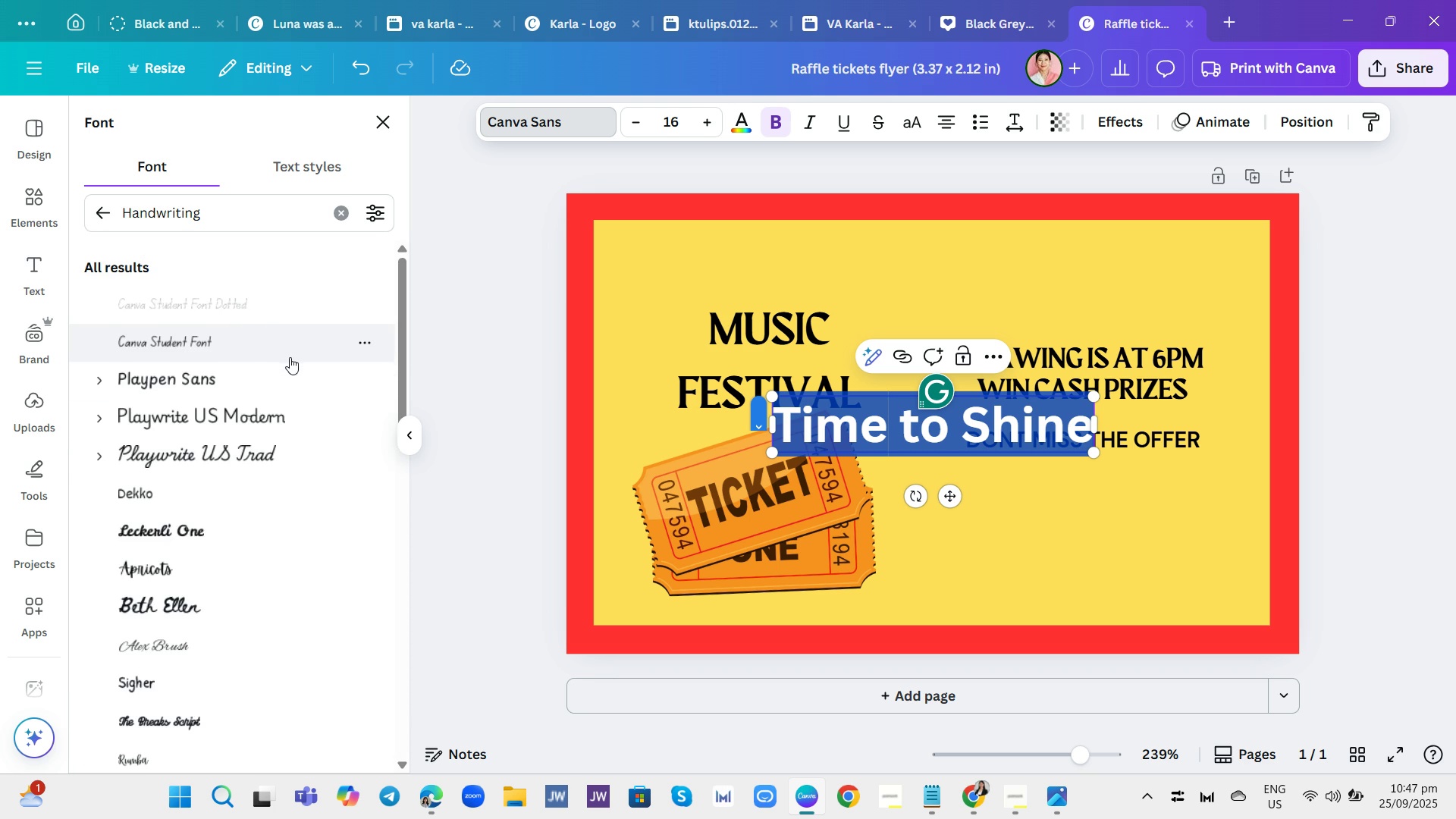 
scroll: coordinate [268, 467], scroll_direction: down, amount: 1.0
 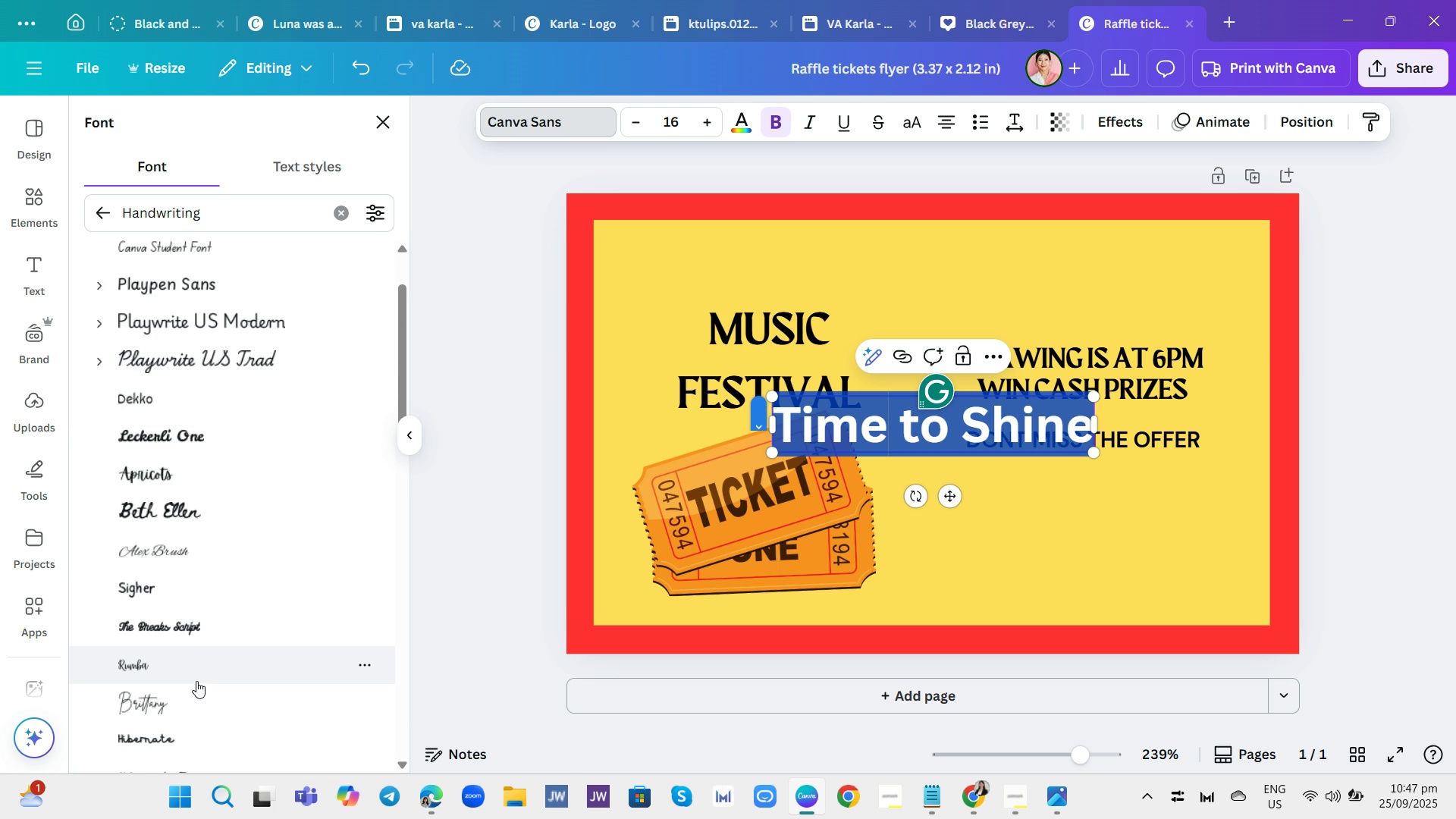 
left_click([205, 661])
 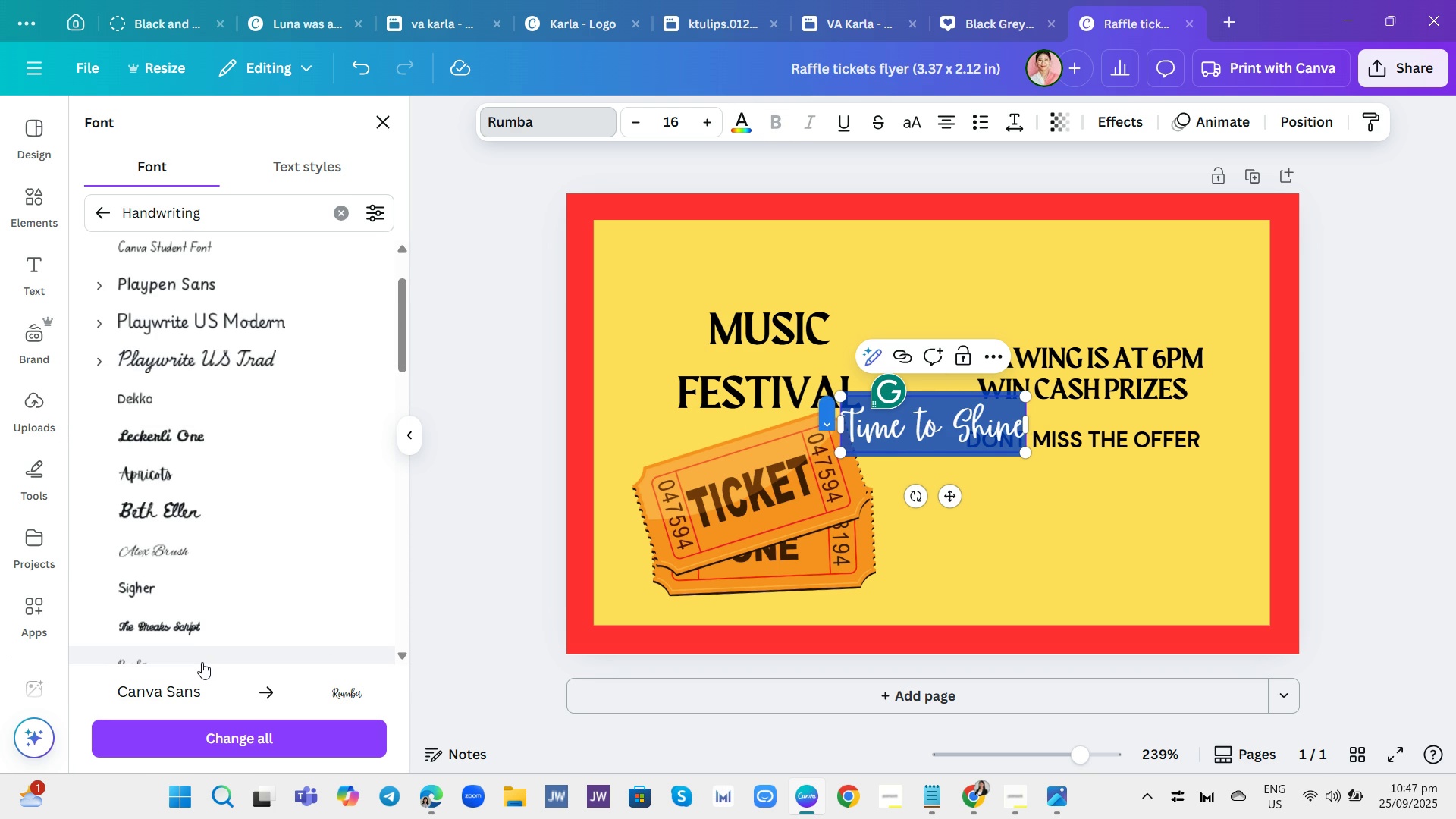 
scroll: coordinate [203, 606], scroll_direction: down, amount: 4.0
 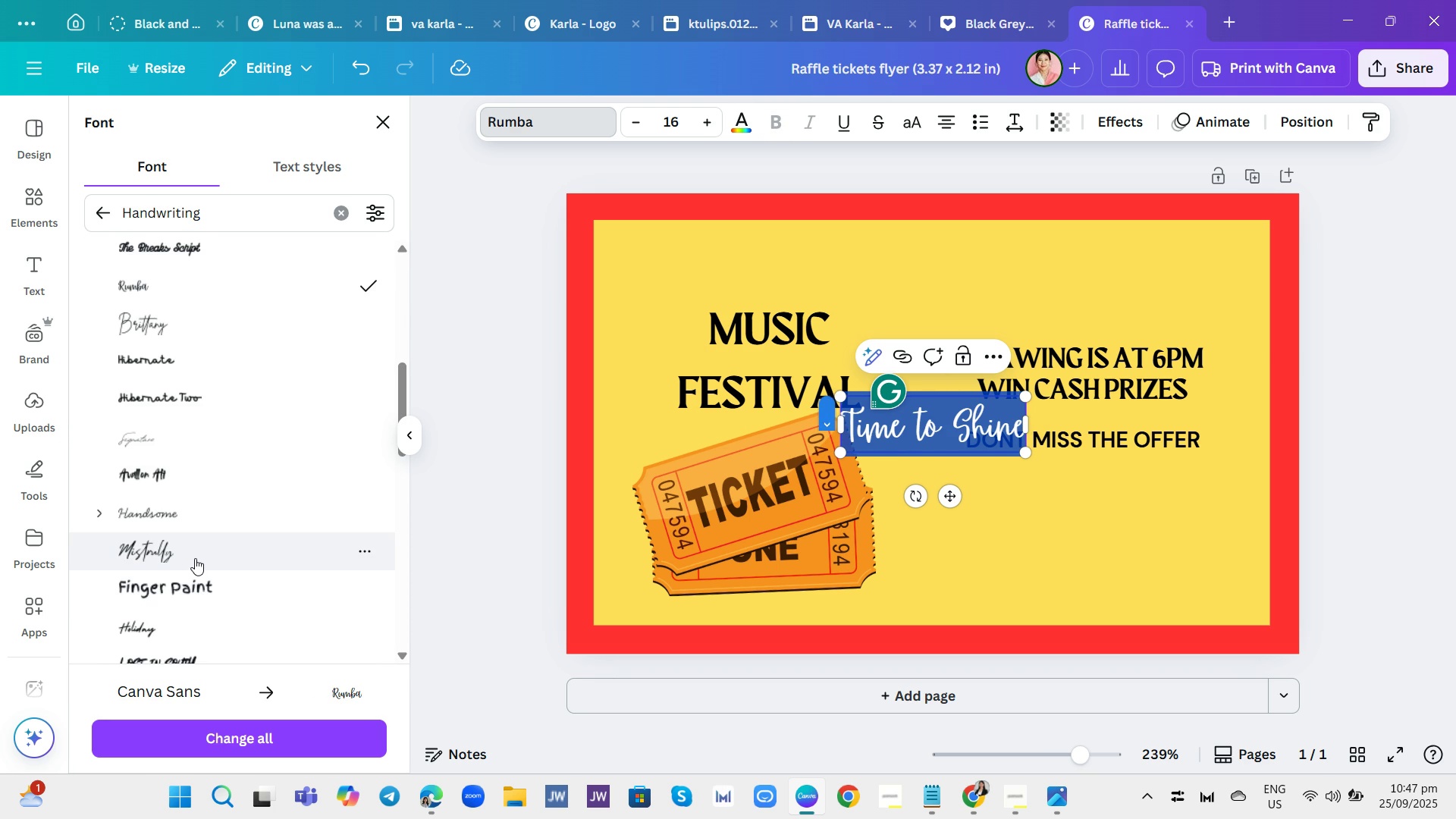 
left_click([195, 558])